 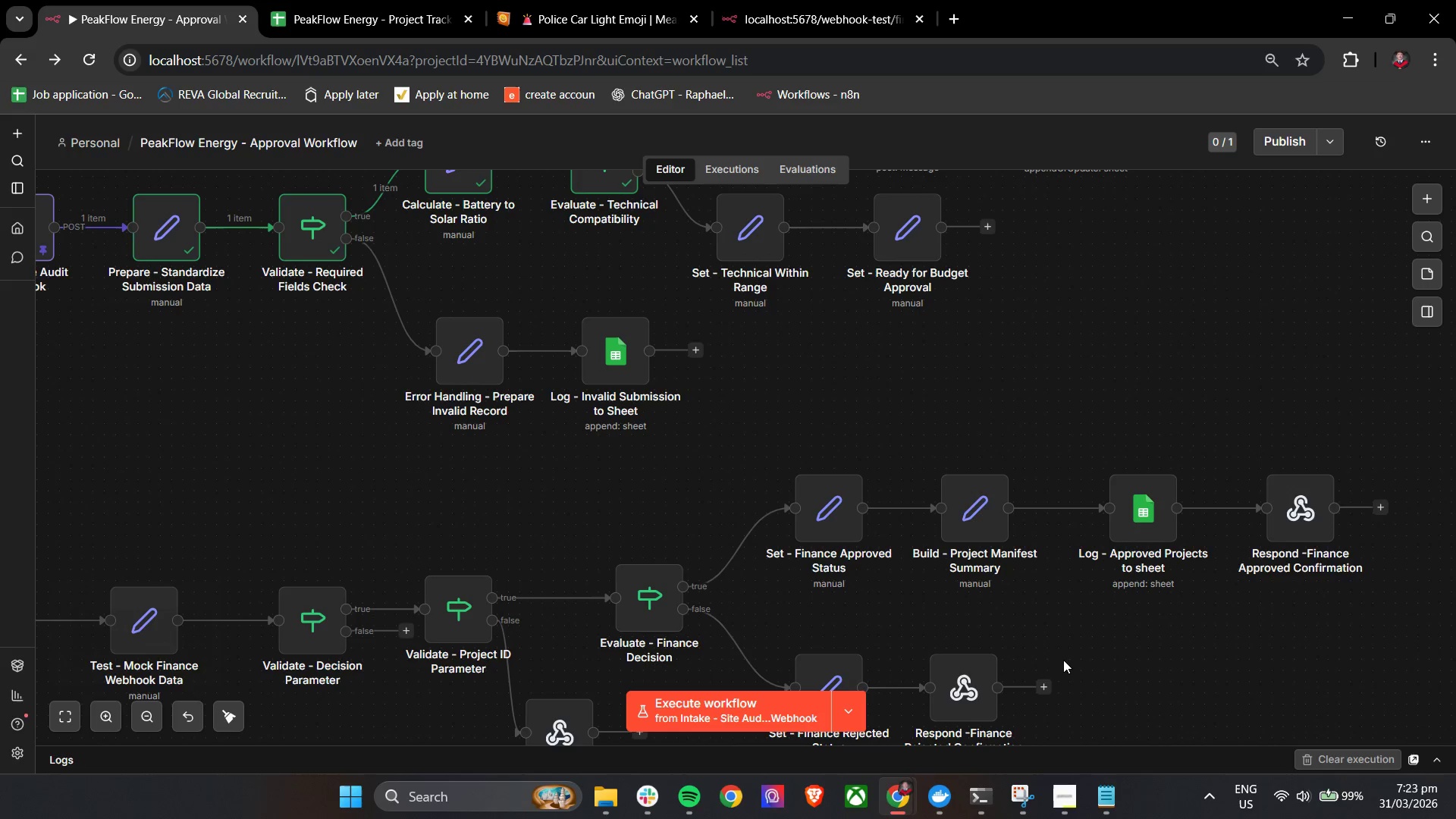 
hold_key(key=ControlLeft, duration=1.52)
scroll: coordinate [984, 636], scroll_direction: down, amount: 3.0
 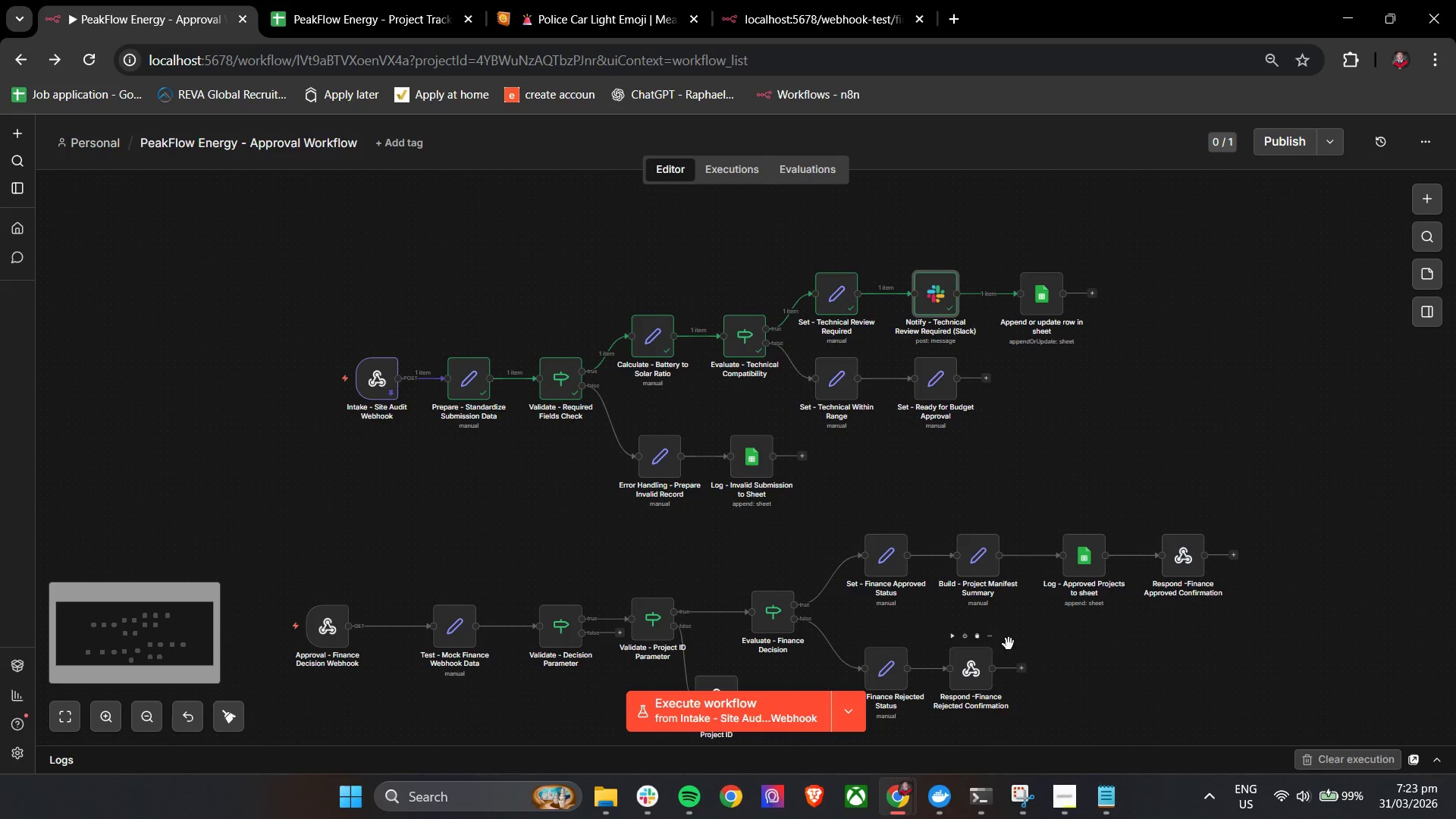 
scroll: coordinate [1009, 644], scroll_direction: up, amount: 2.0
 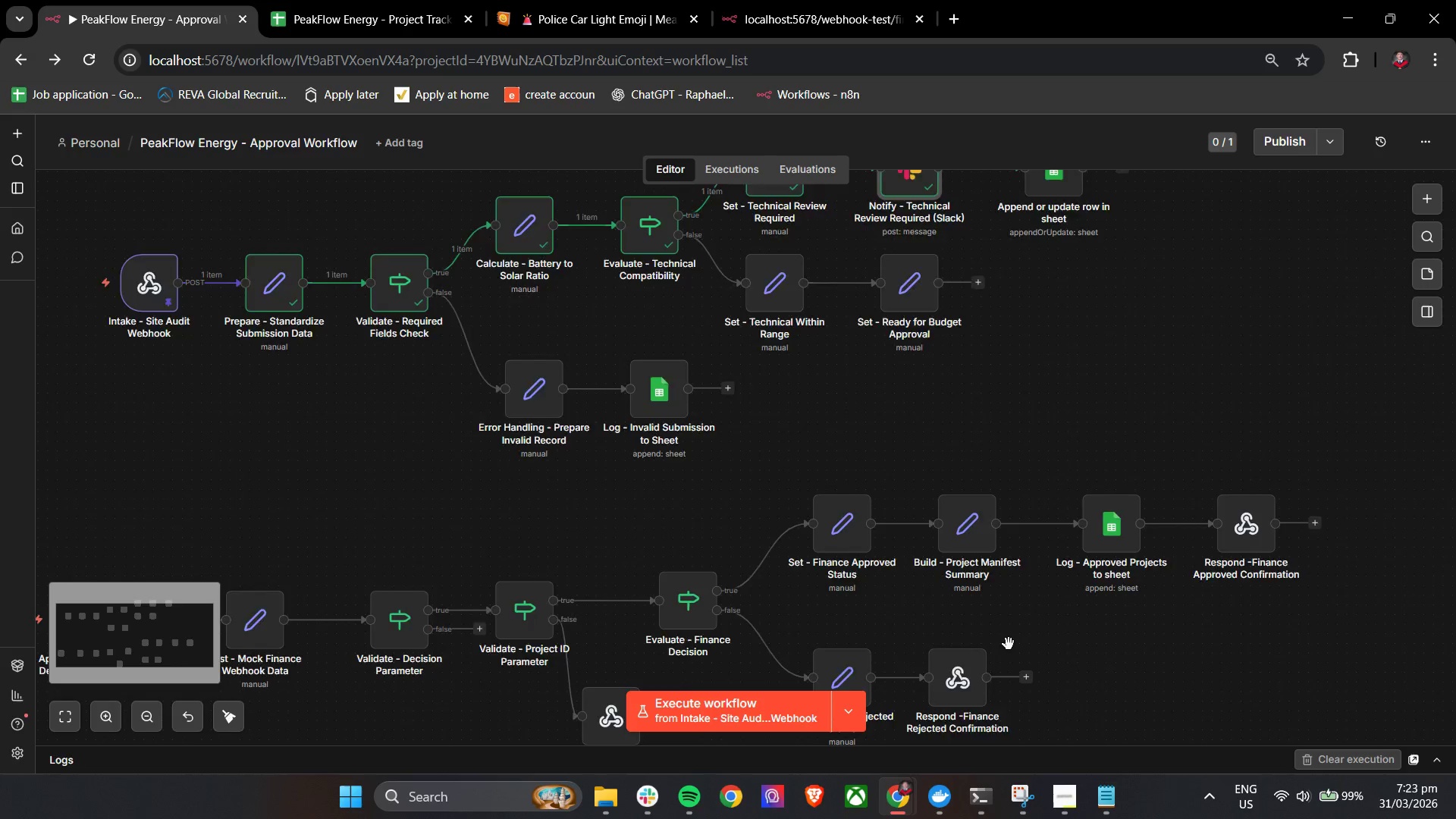 
hold_key(key=ControlLeft, duration=0.5)
scroll: coordinate [1009, 644], scroll_direction: down, amount: 1.0
 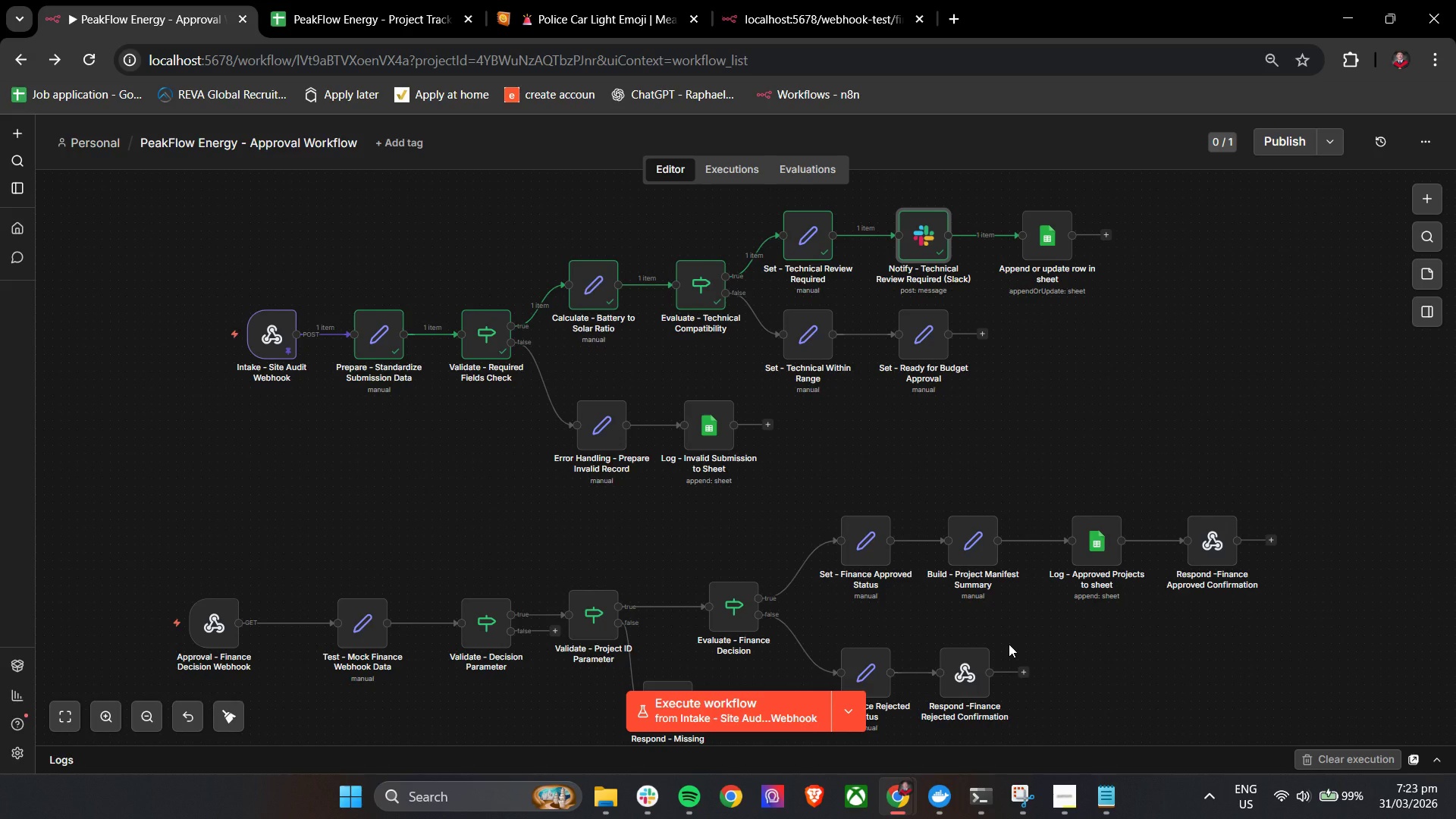 
wait(13.83)
 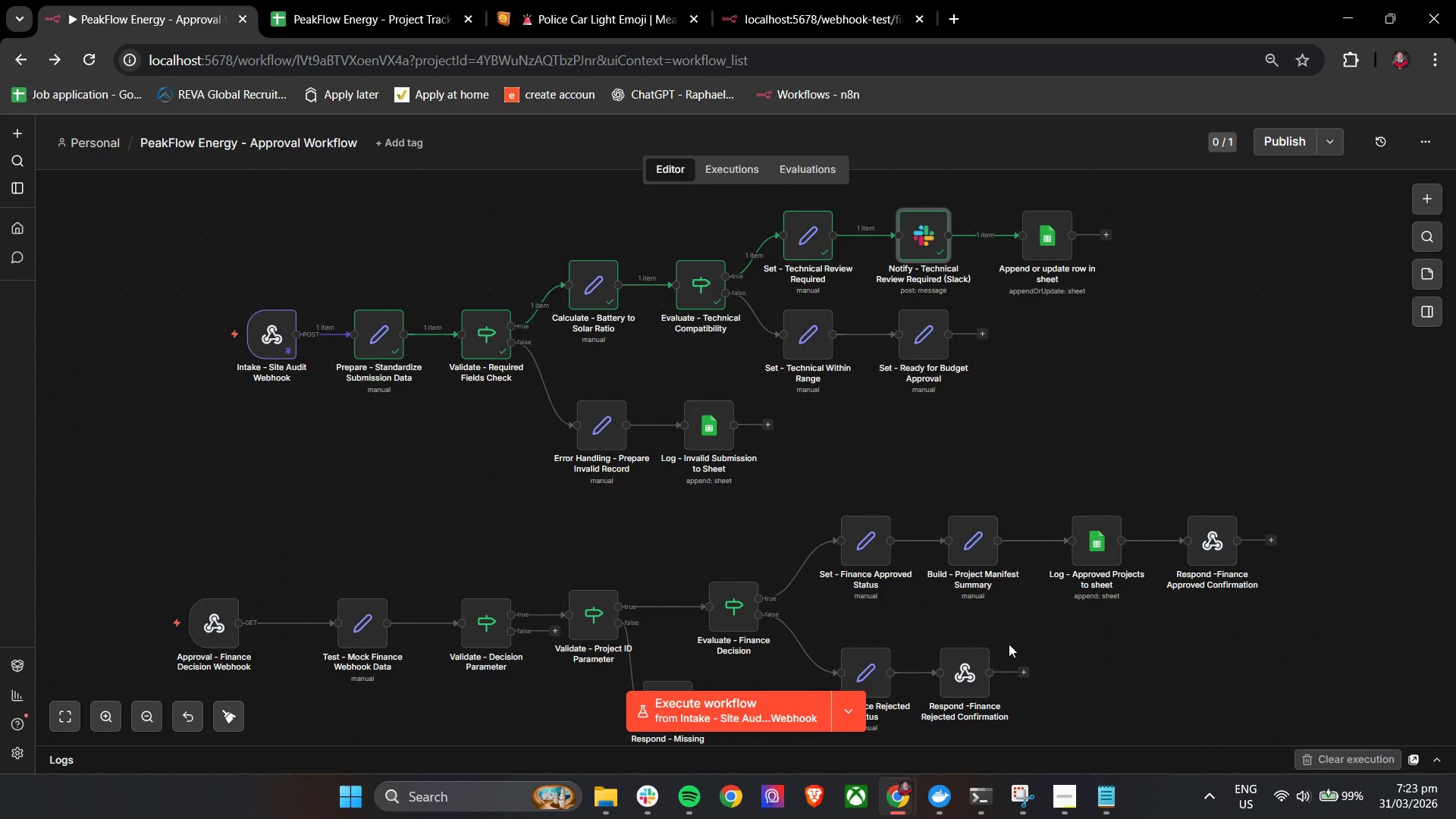 
left_click([1055, 202])
 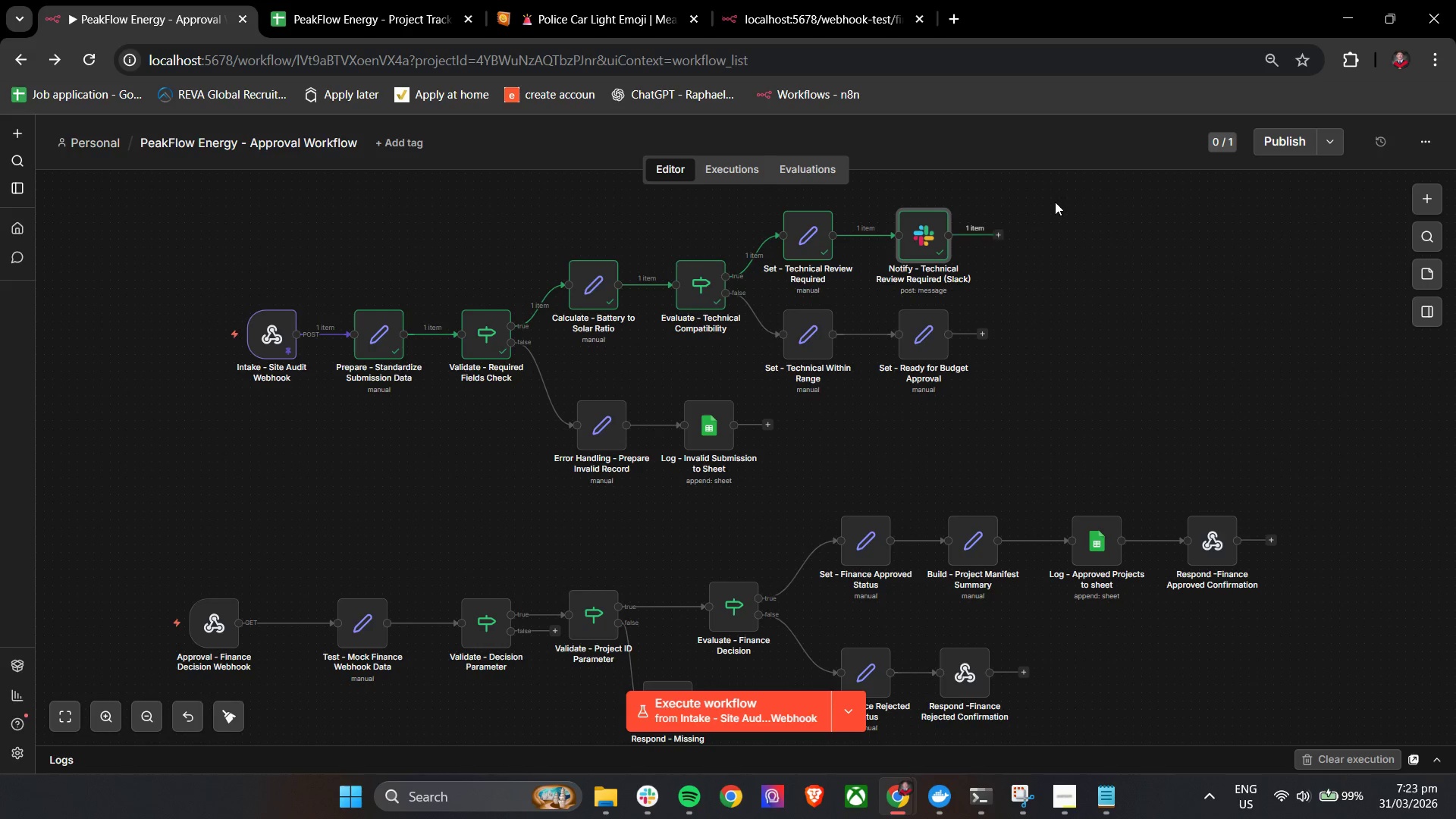 
key(Alt+Tab)